 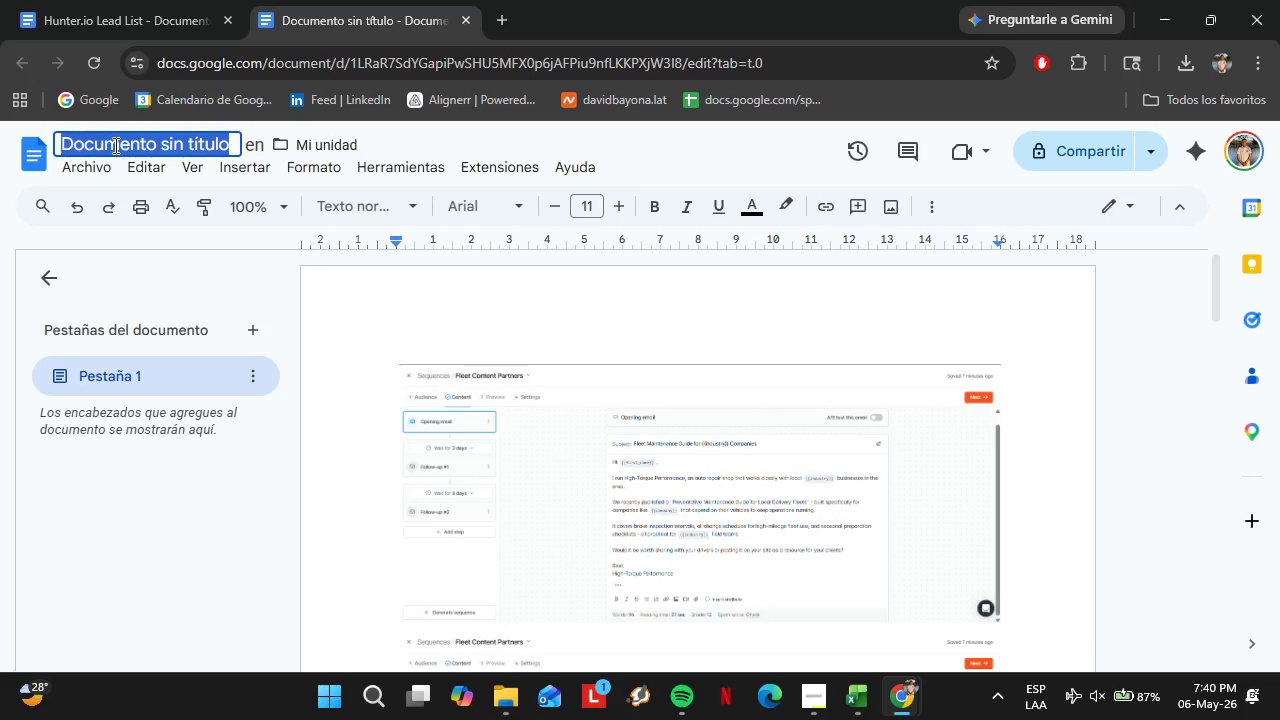 
triple_click([114, 145])
 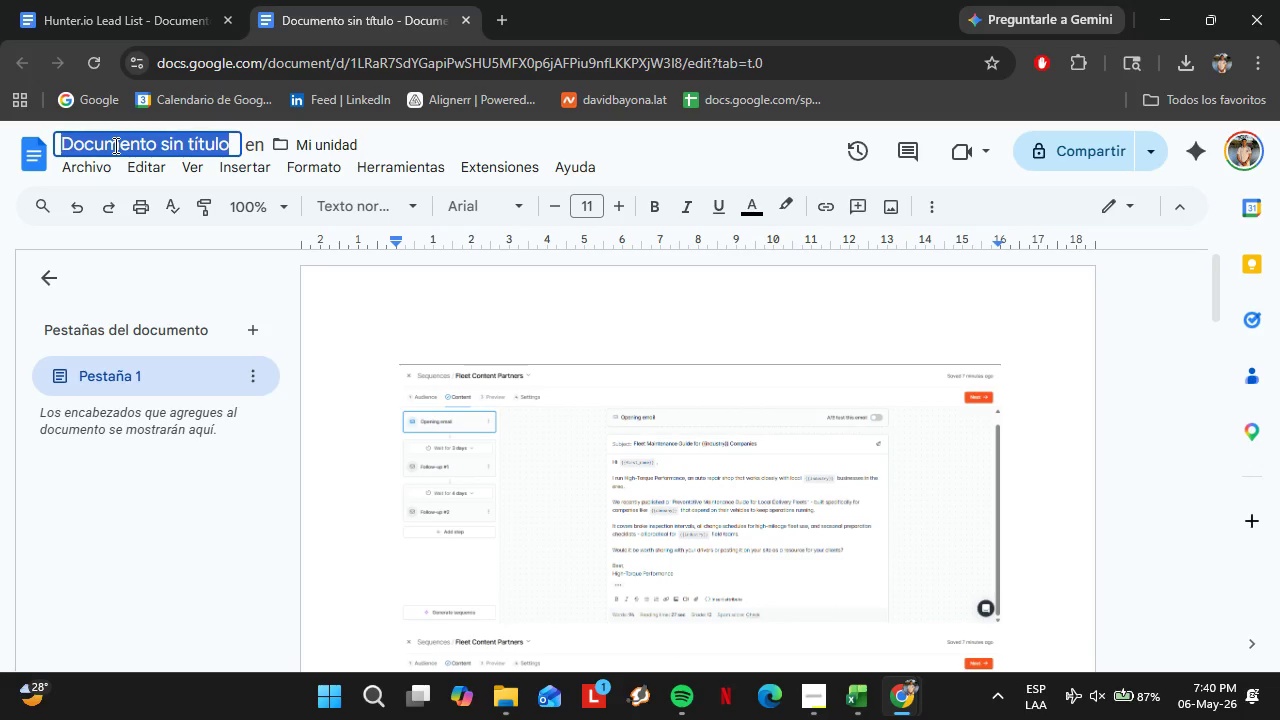 
key(Control+V)
 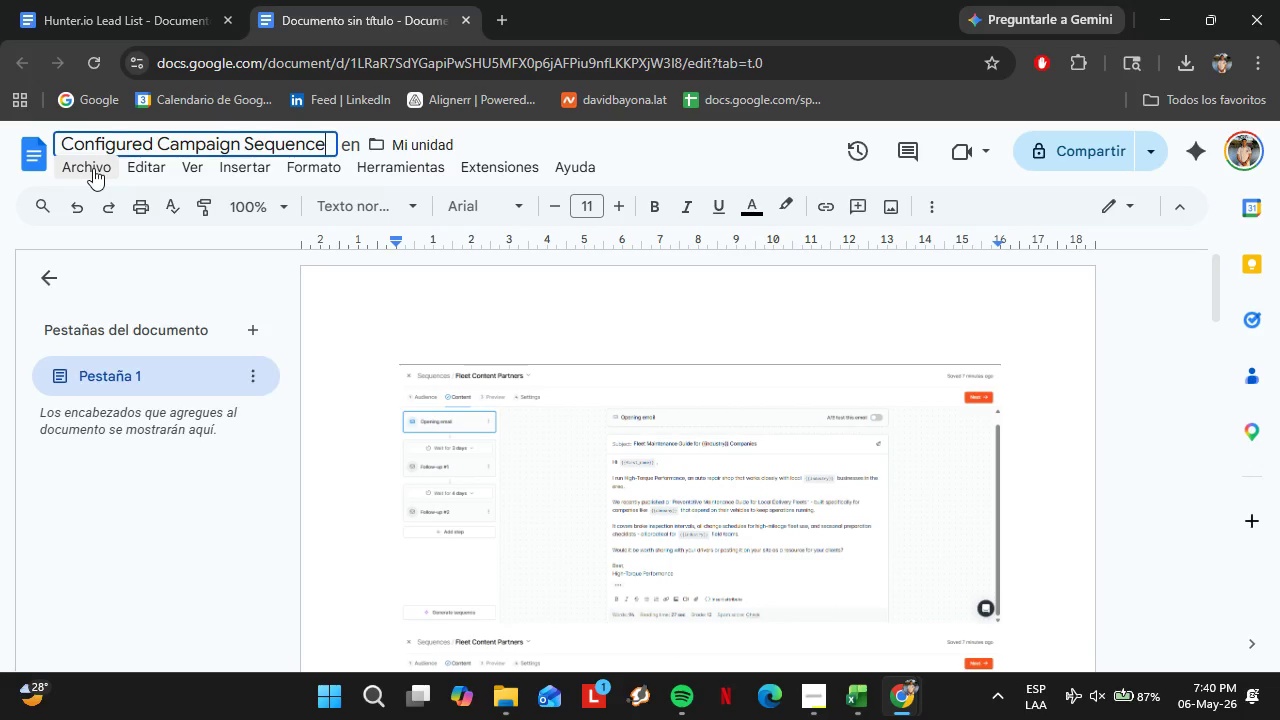 
left_click([93, 168])
 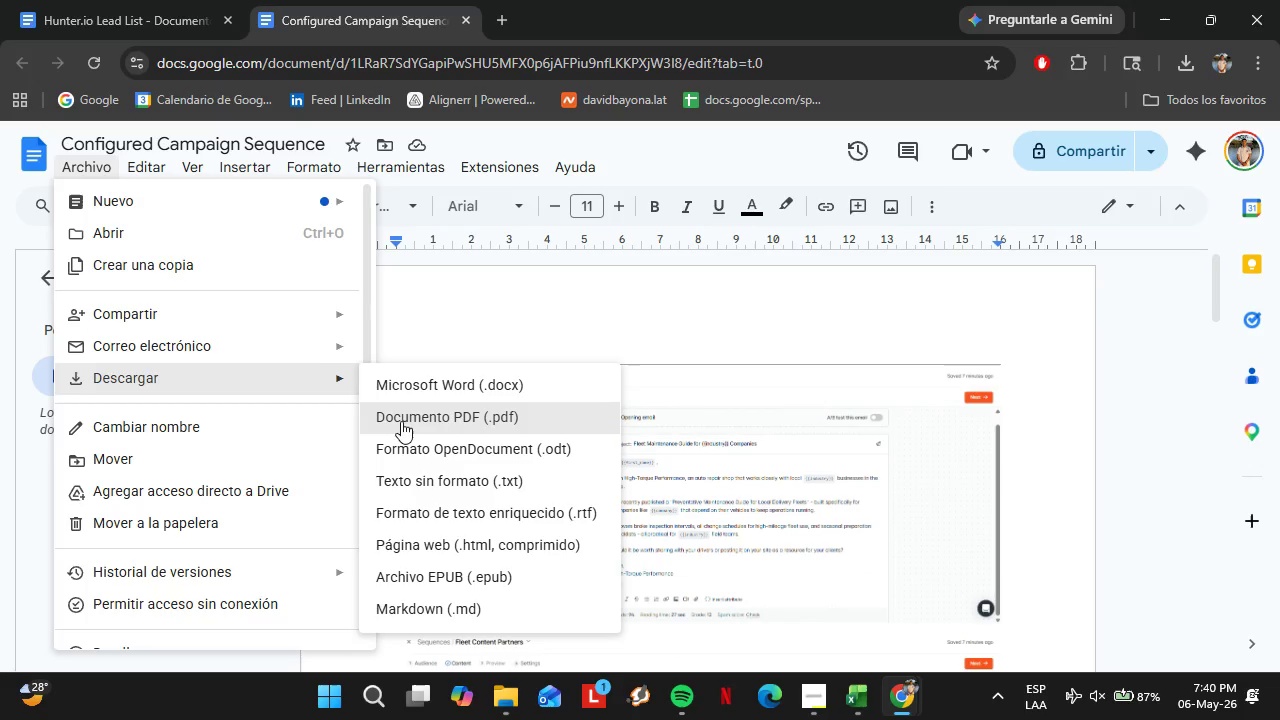 
left_click([401, 420])
 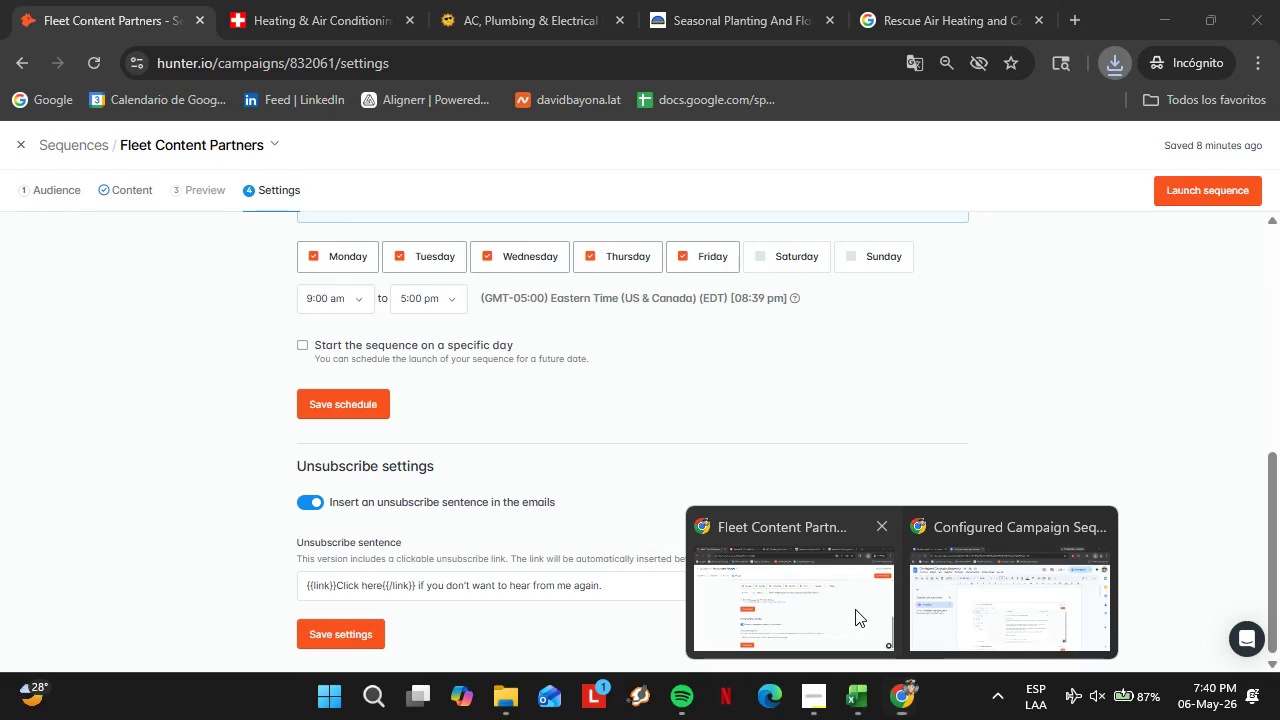 
wait(5.27)
 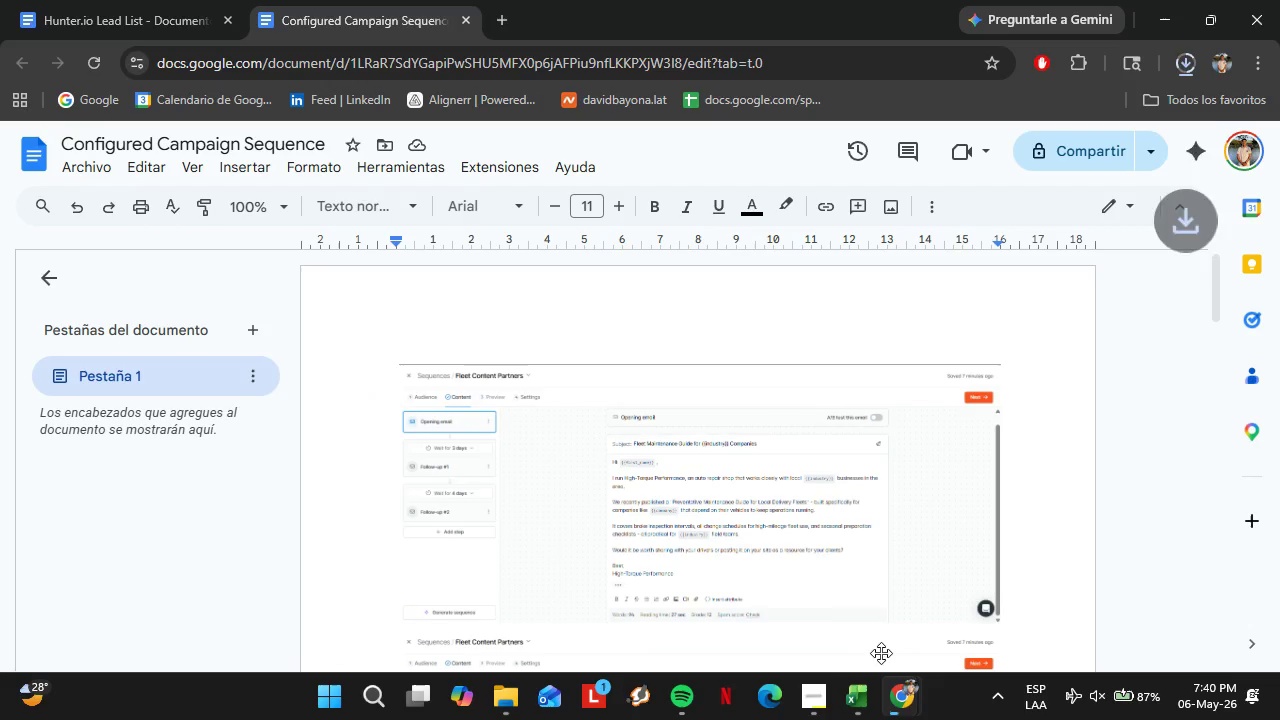 
left_click([18, 140])
 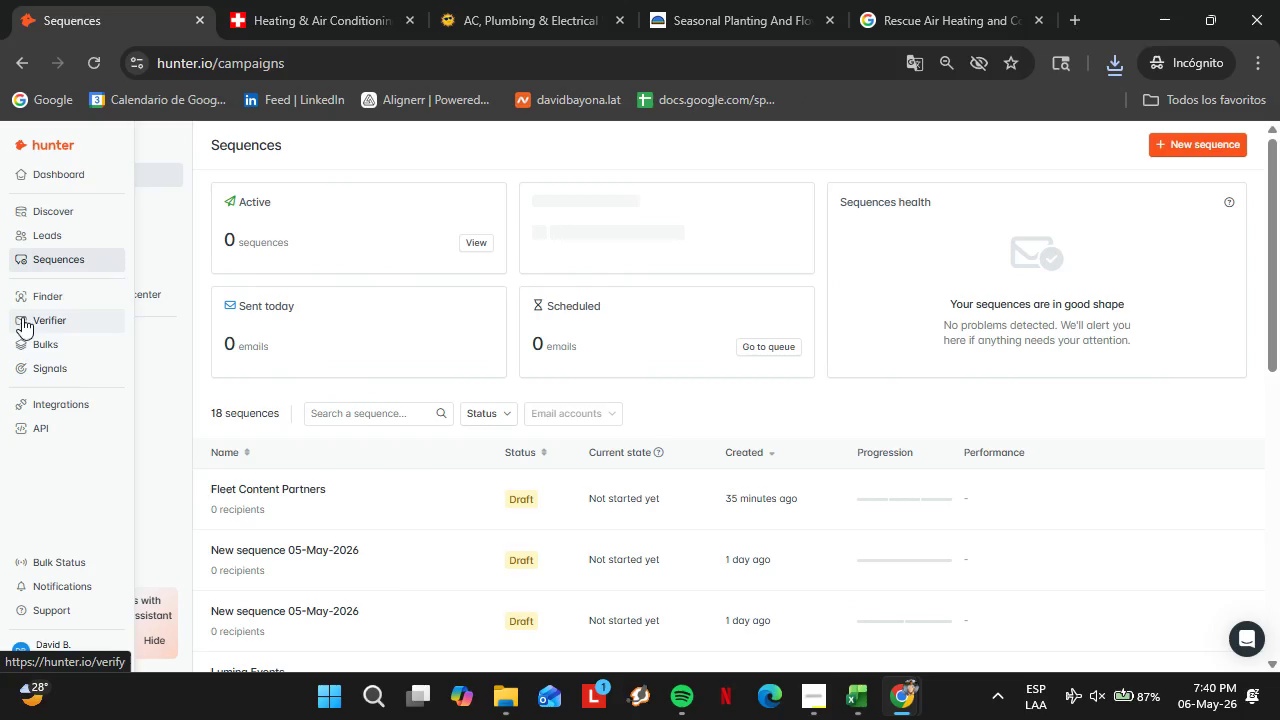 
left_click([56, 227])
 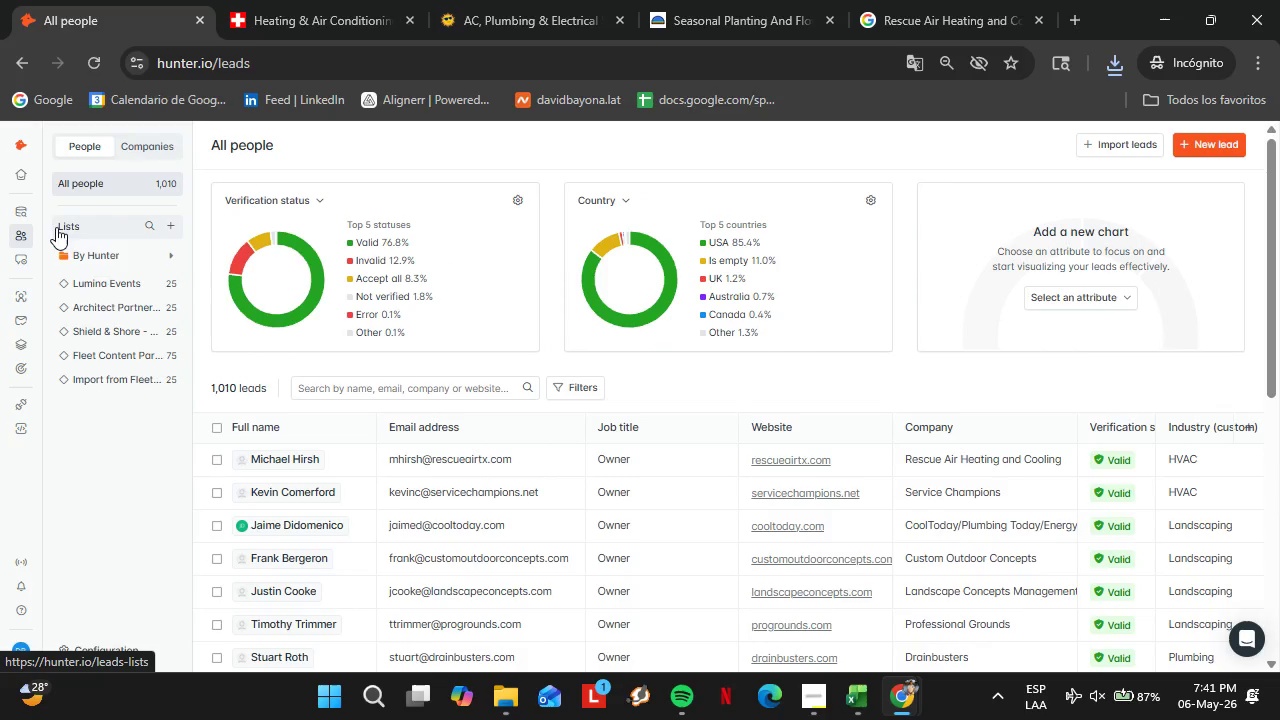 
wait(32.06)
 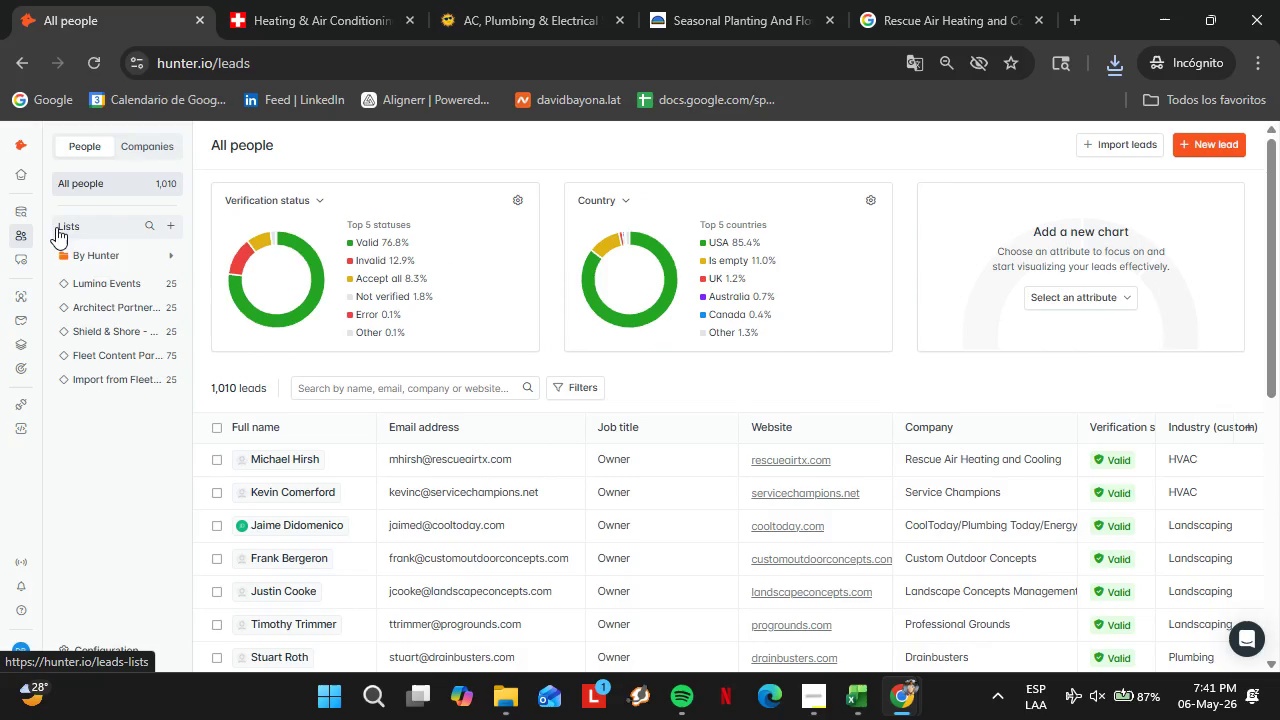 
left_click([125, 356])
 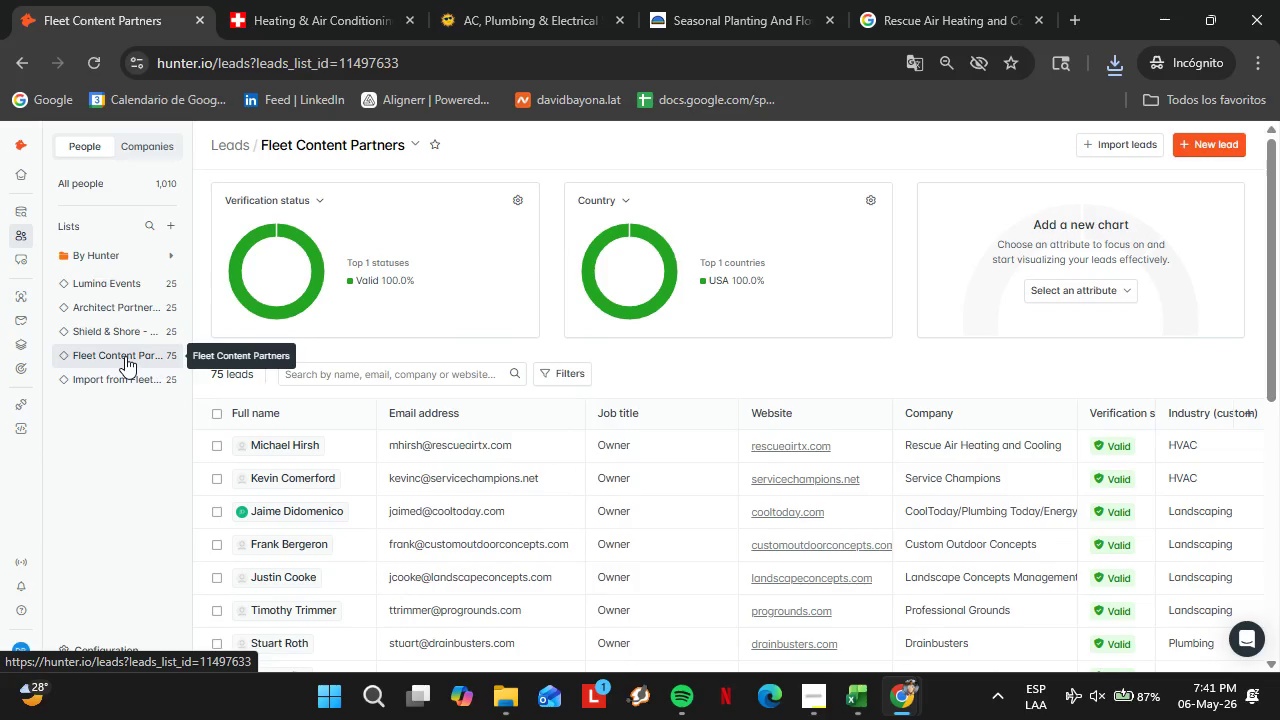 
wait(21.28)
 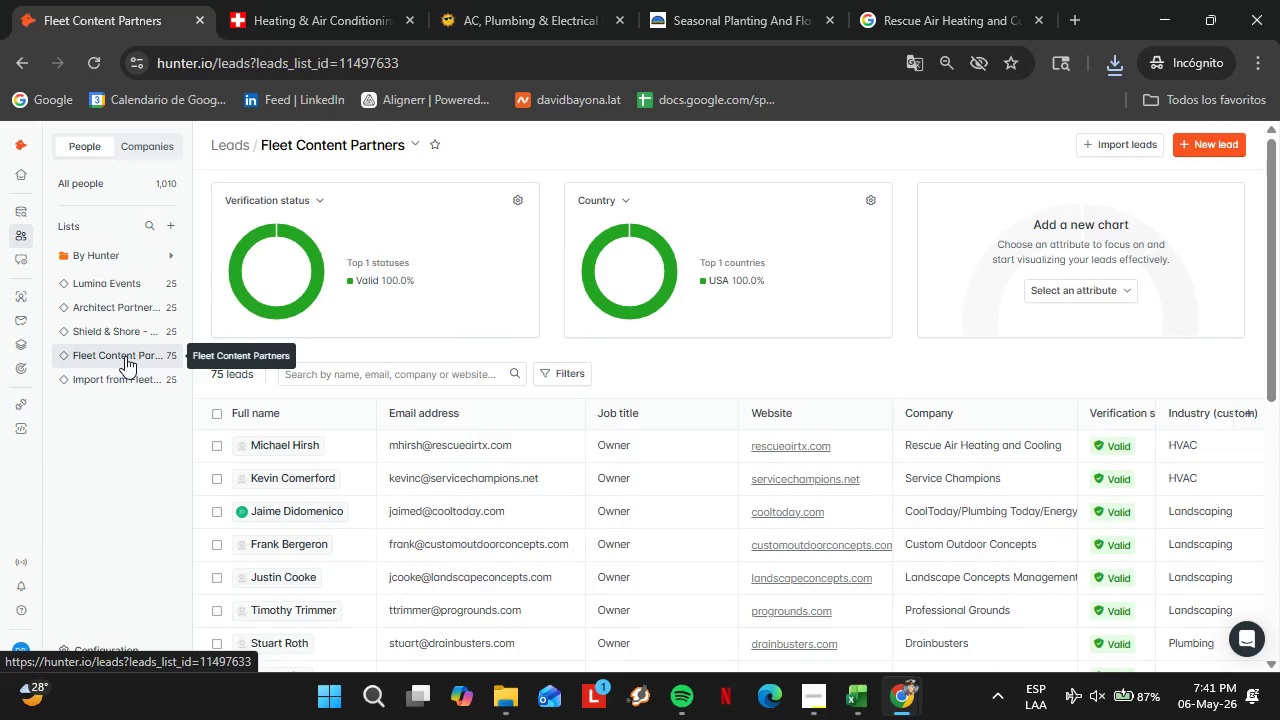 
left_click([403, 148])
 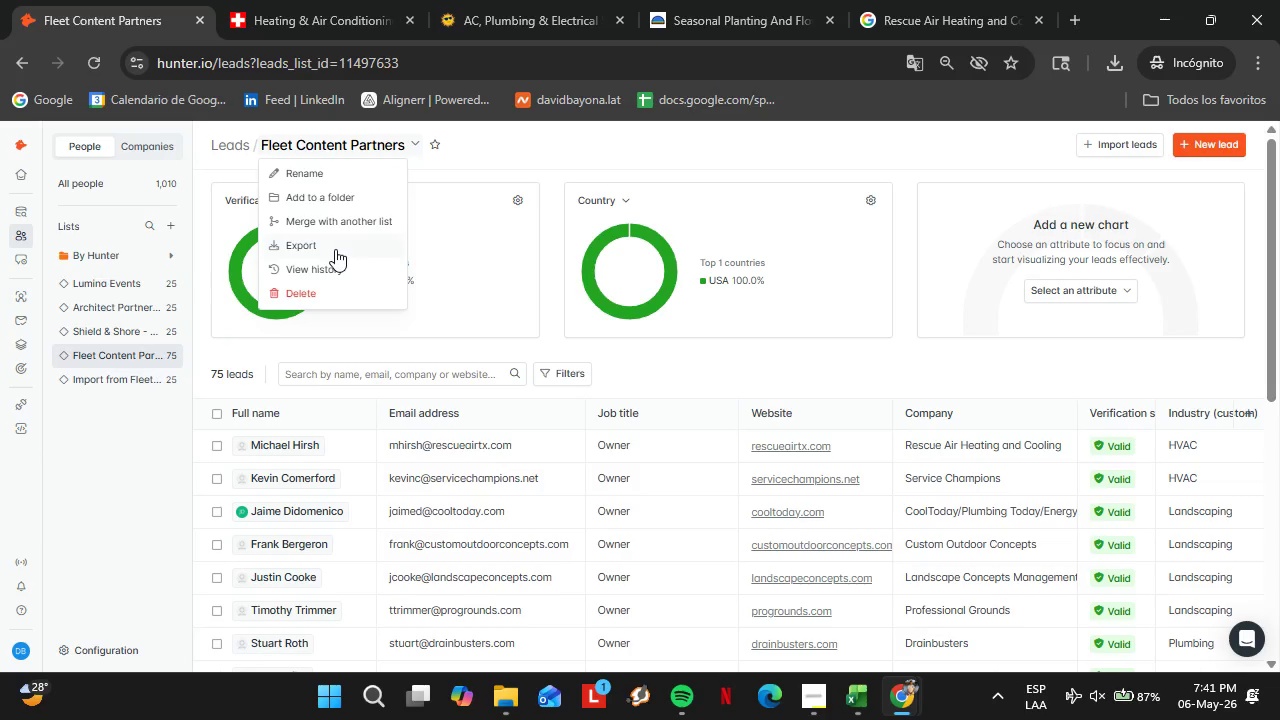 
left_click([335, 249])
 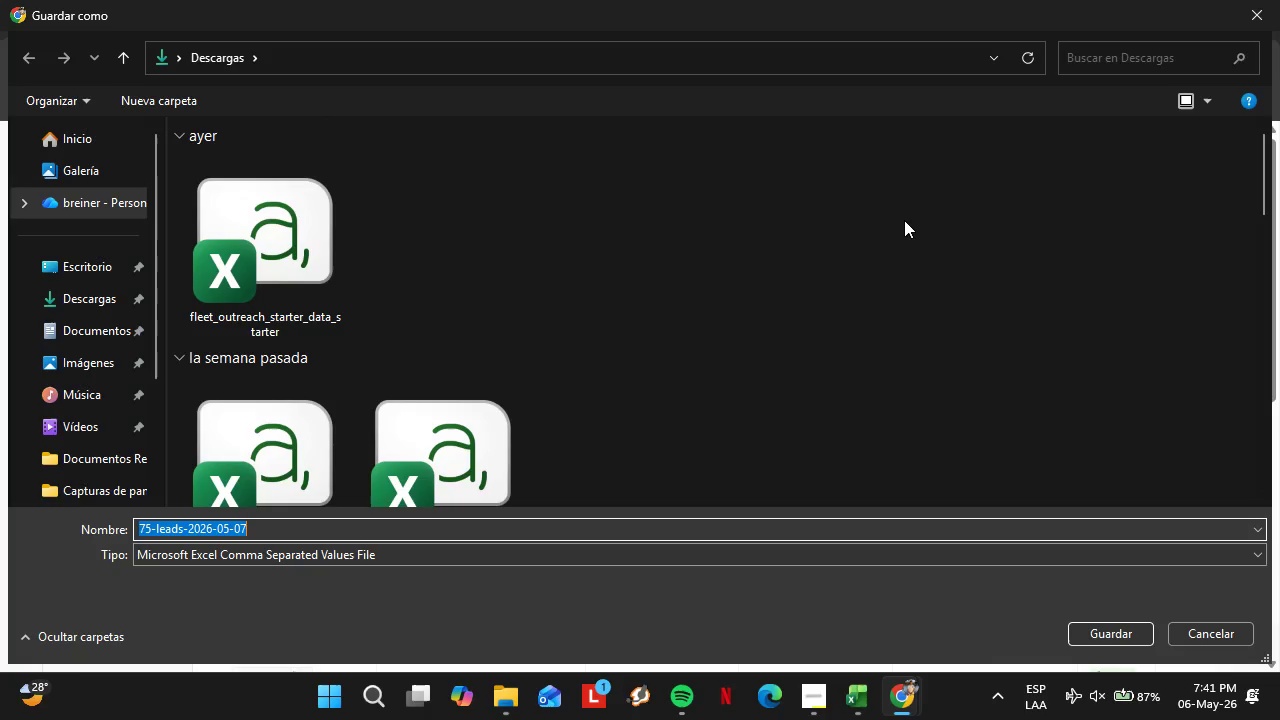 
wait(9.48)
 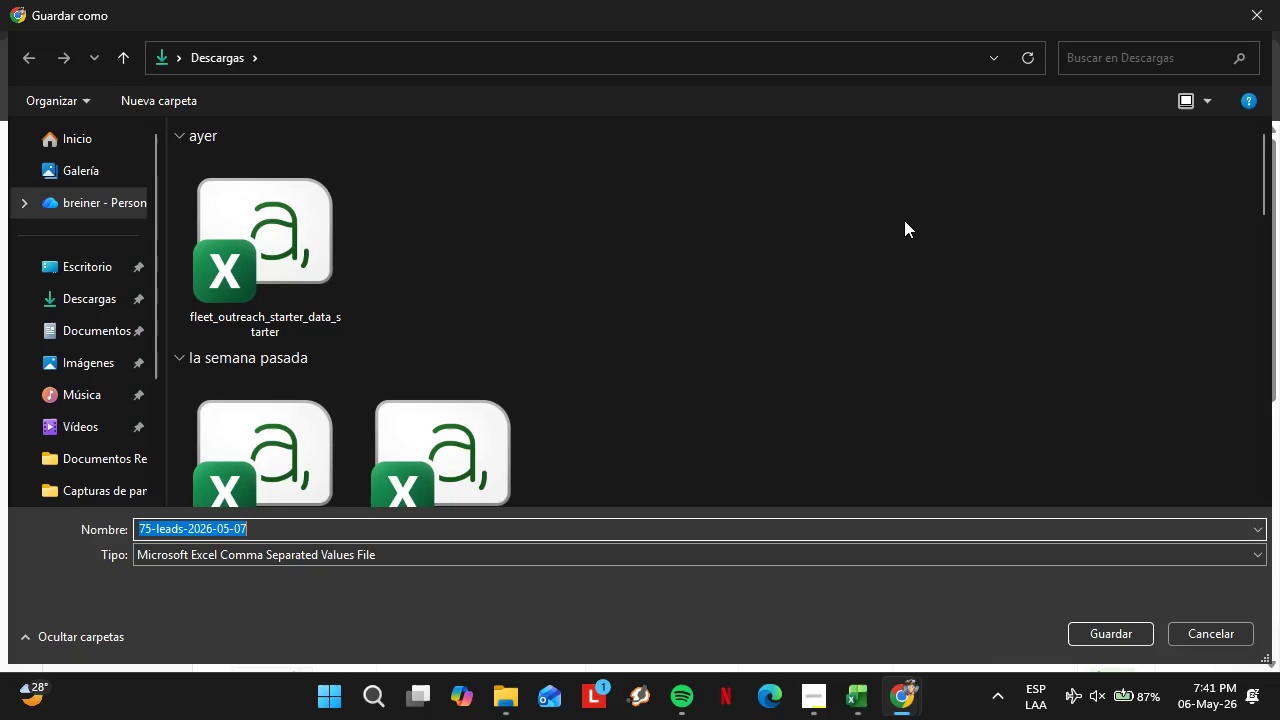 
left_click([83, 288])
 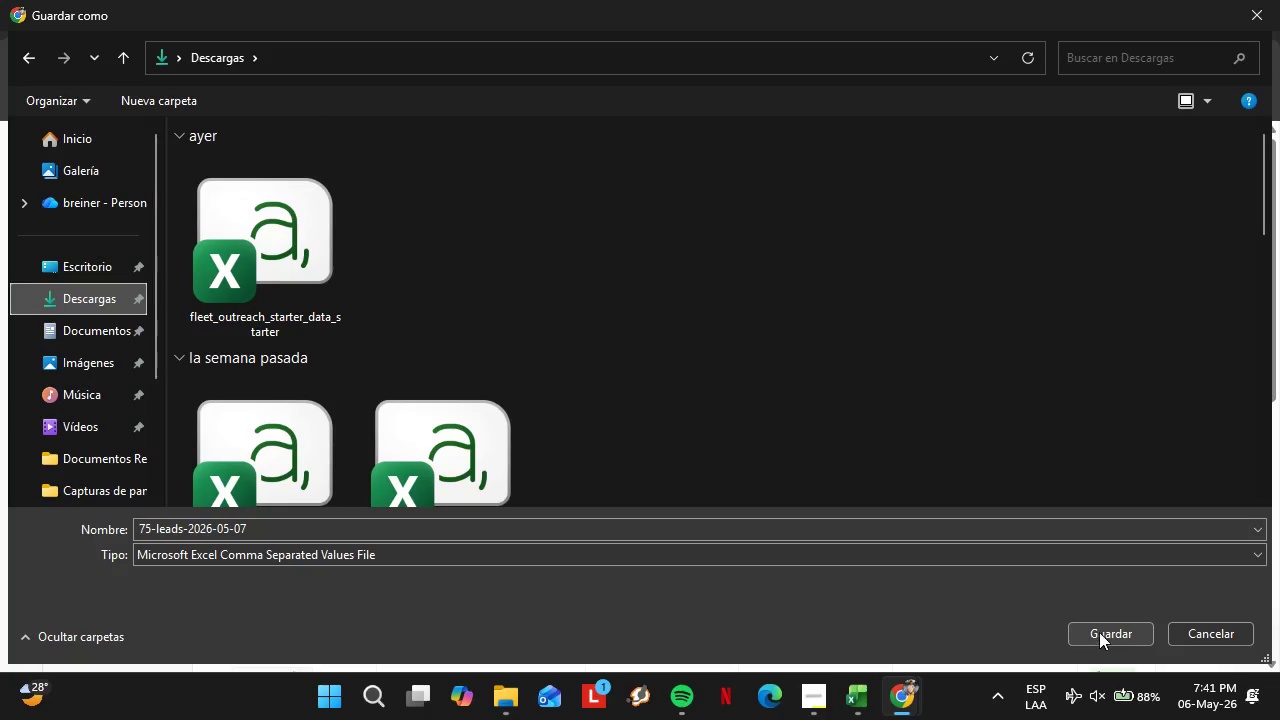 
left_click([1097, 631])
 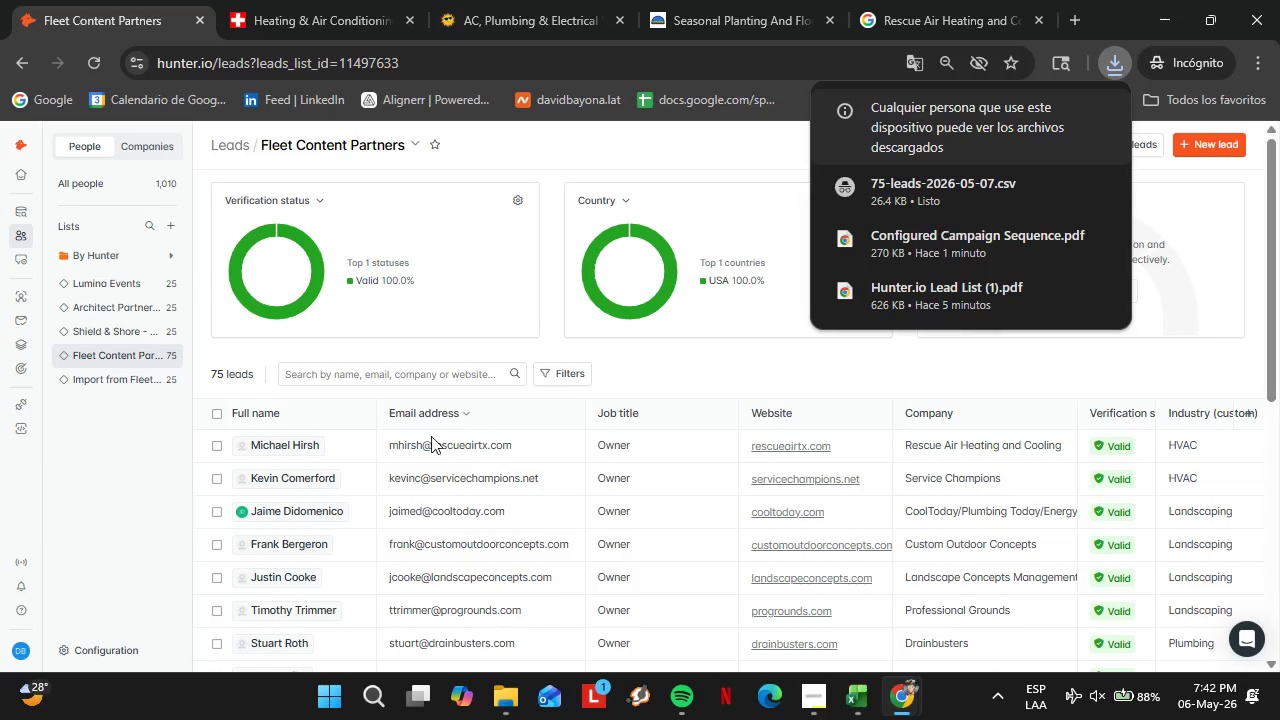 
left_click([33, 338])
 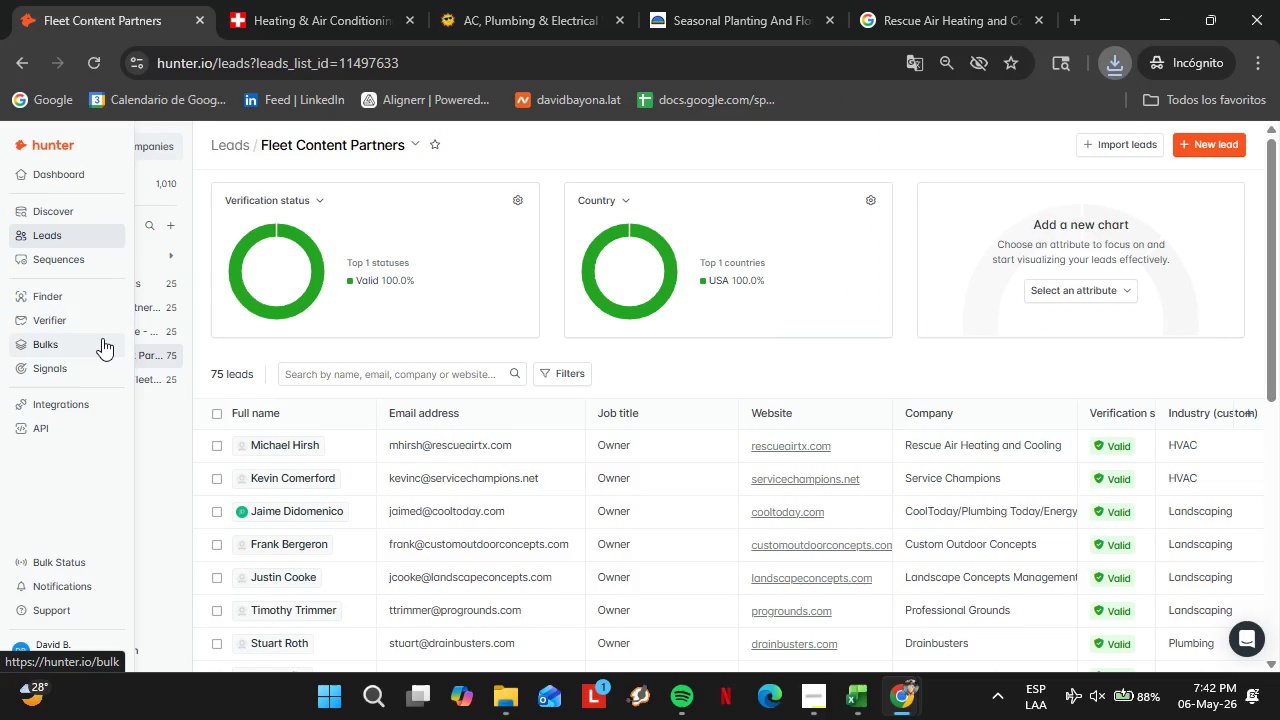 
left_click([821, 694])